 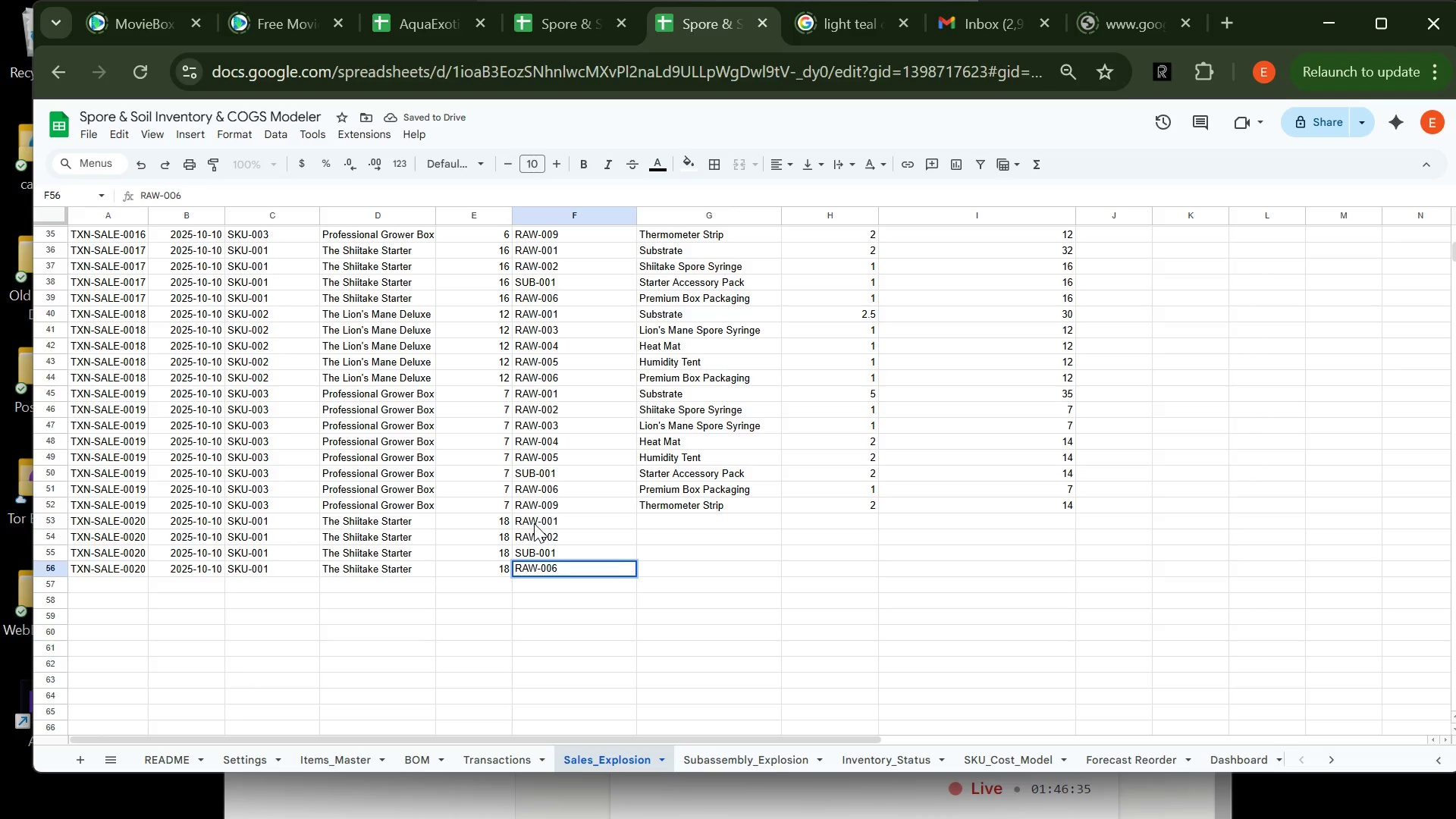 
left_click([684, 522])
 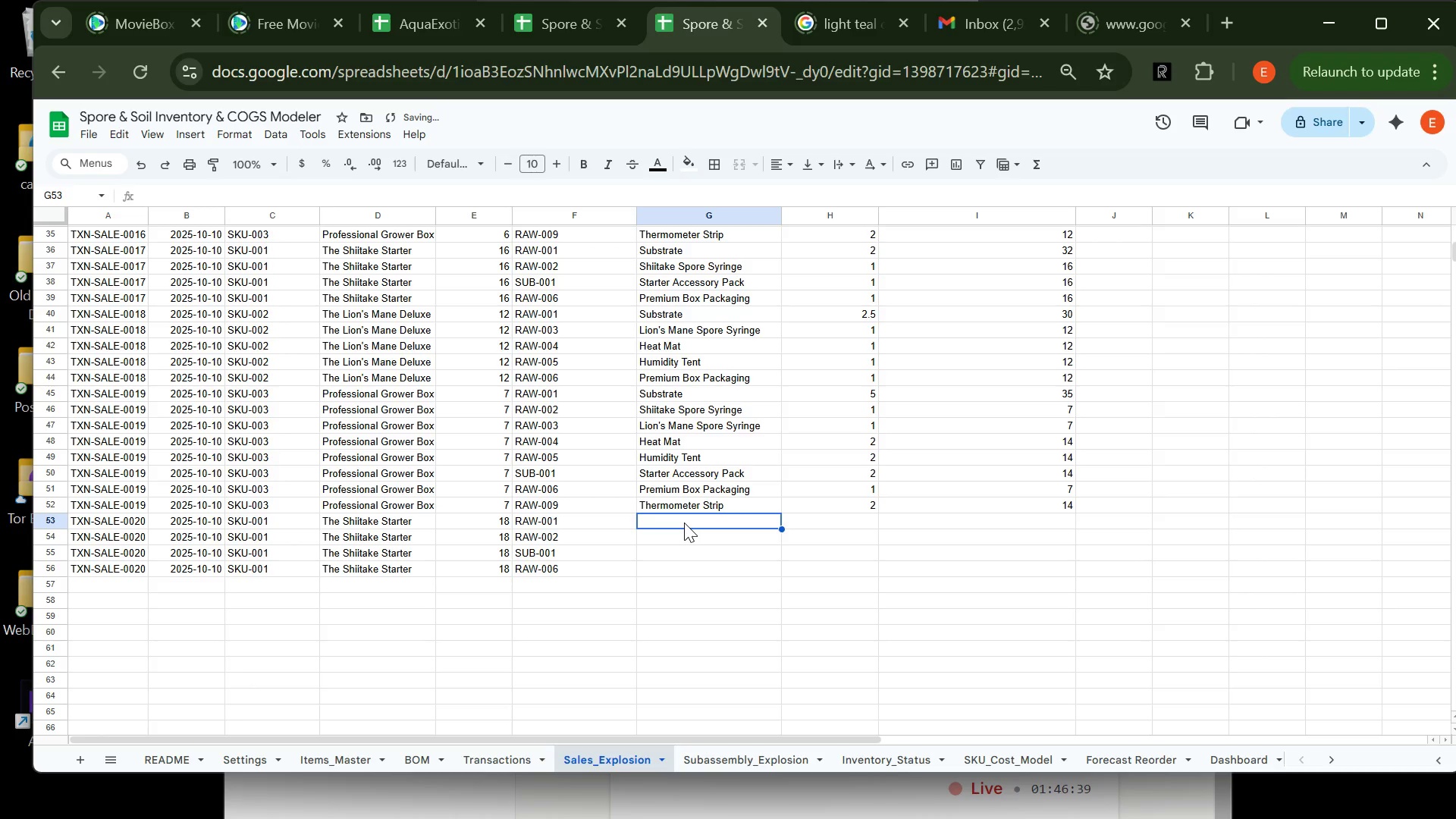 
type(S)
key(Backspace)
type(su)
 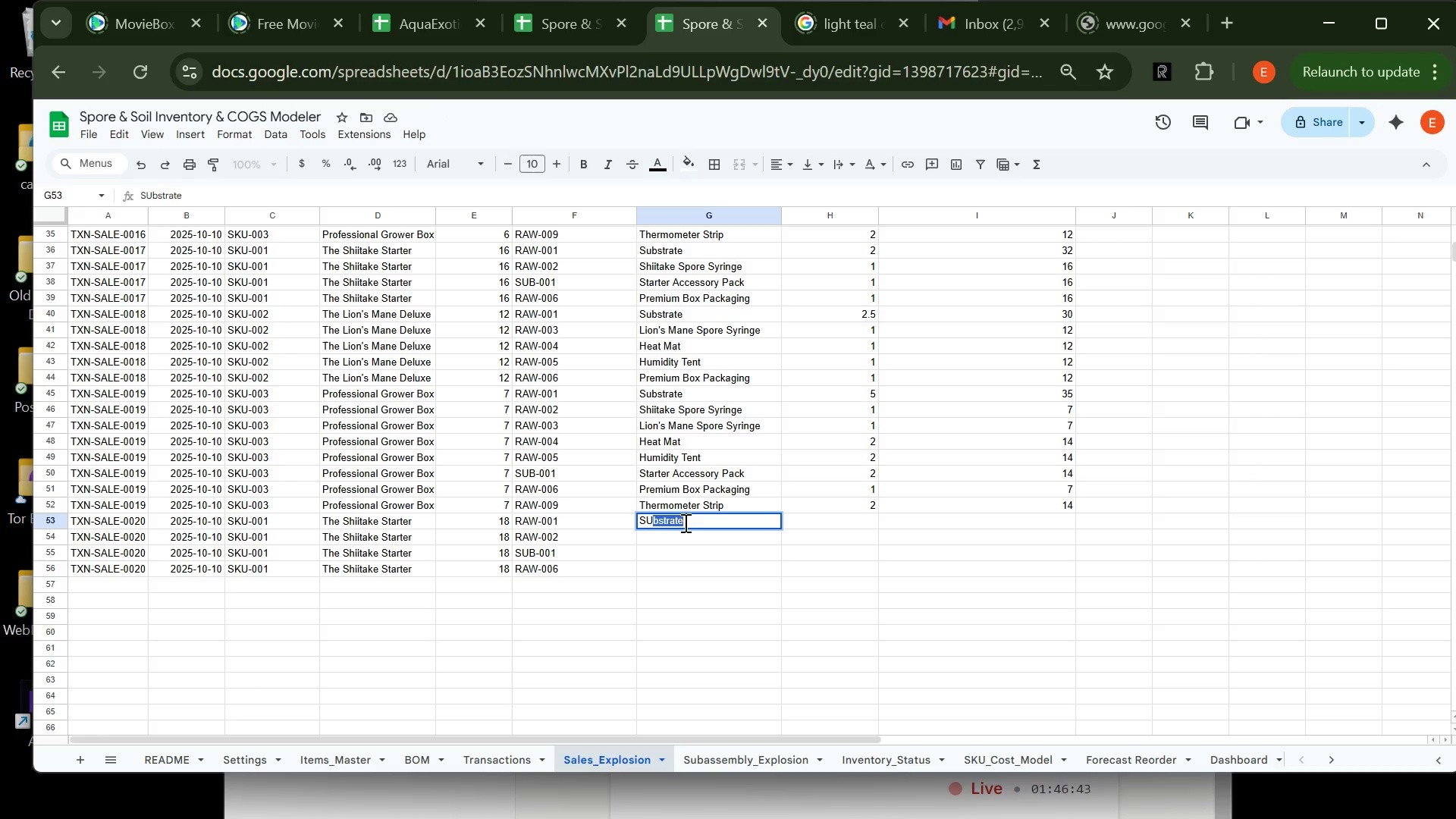 
key(Enter)
 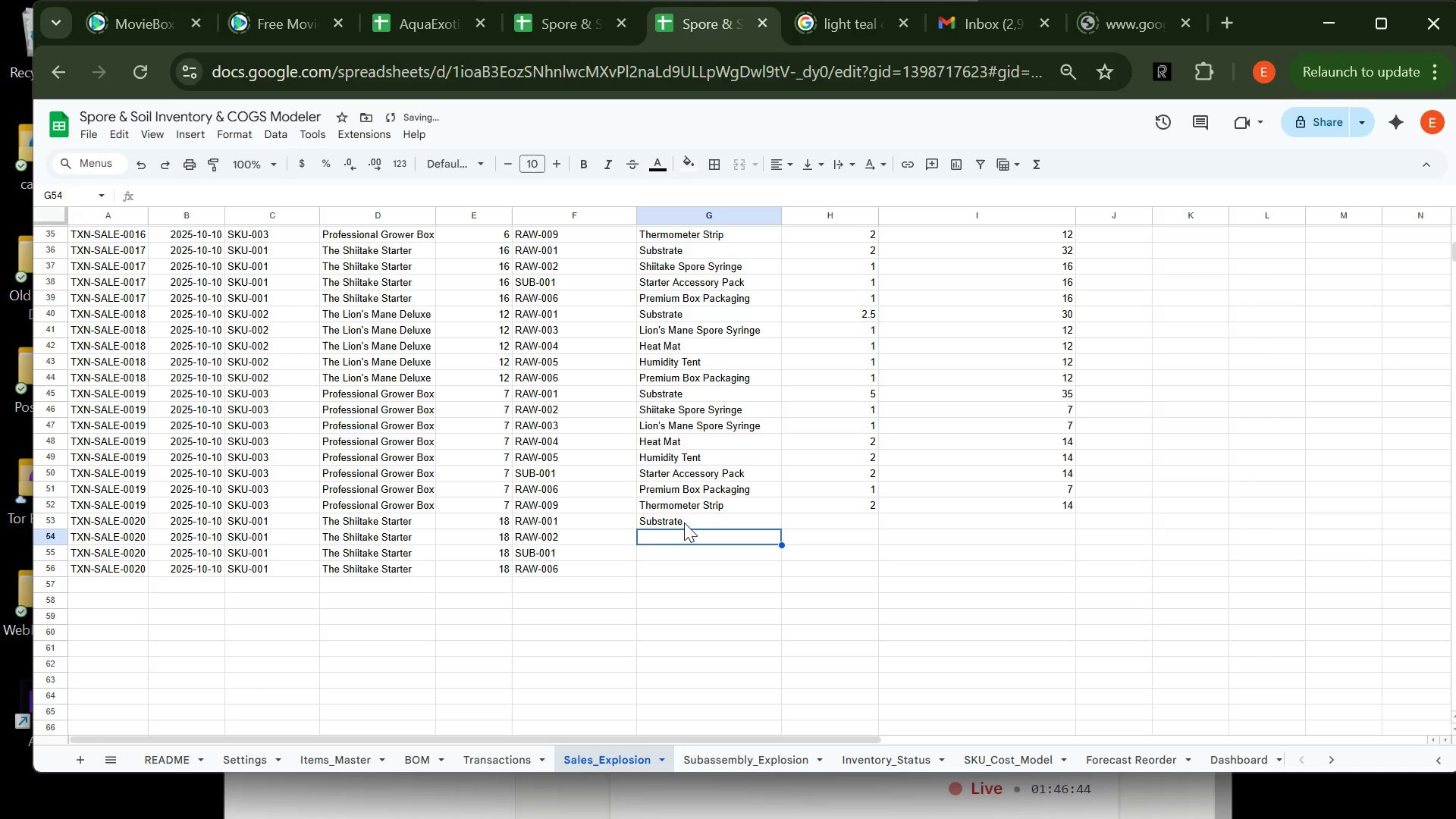 
type(shi)
 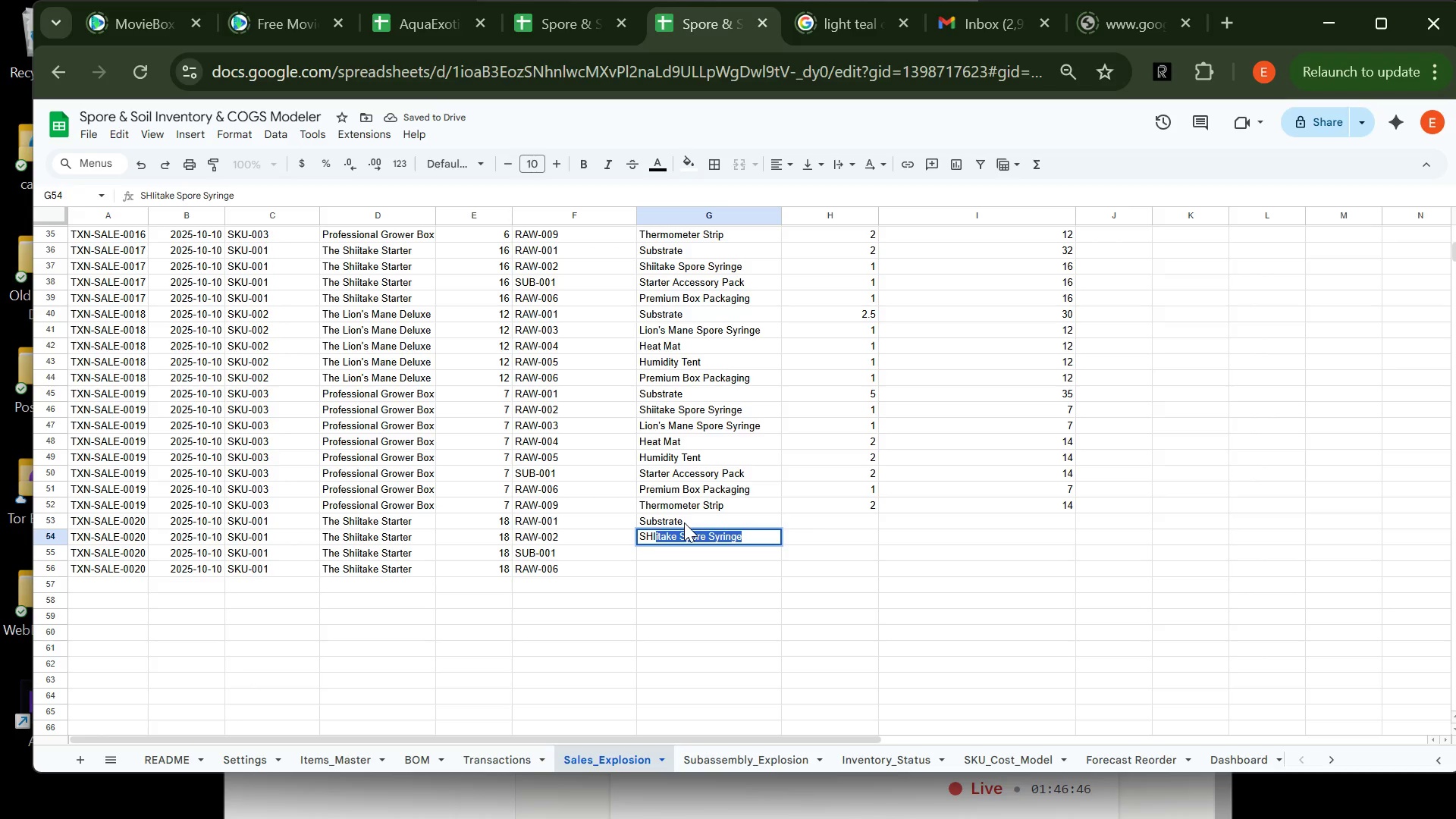 
key(Enter)
 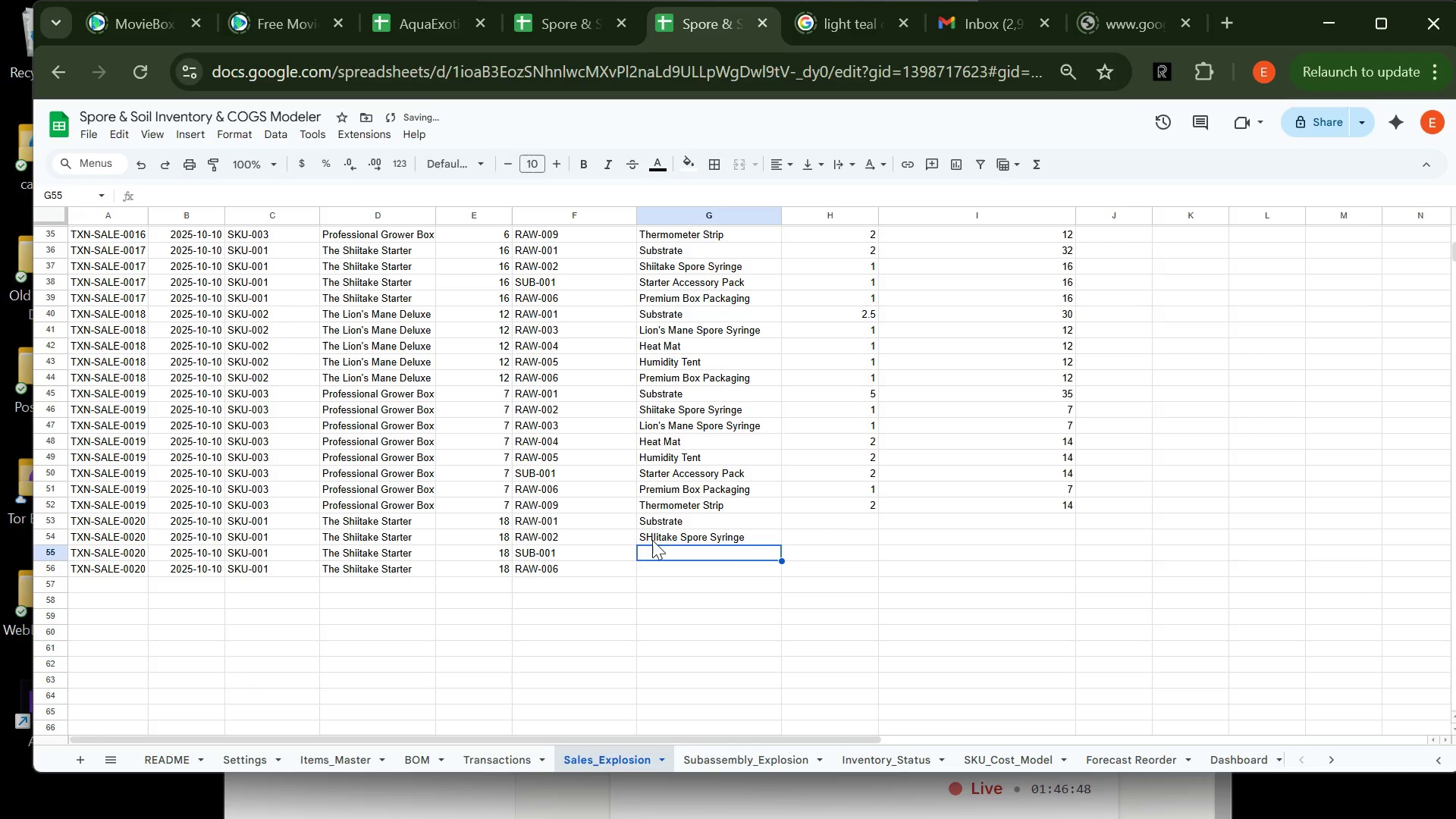 
double_click([652, 538])
 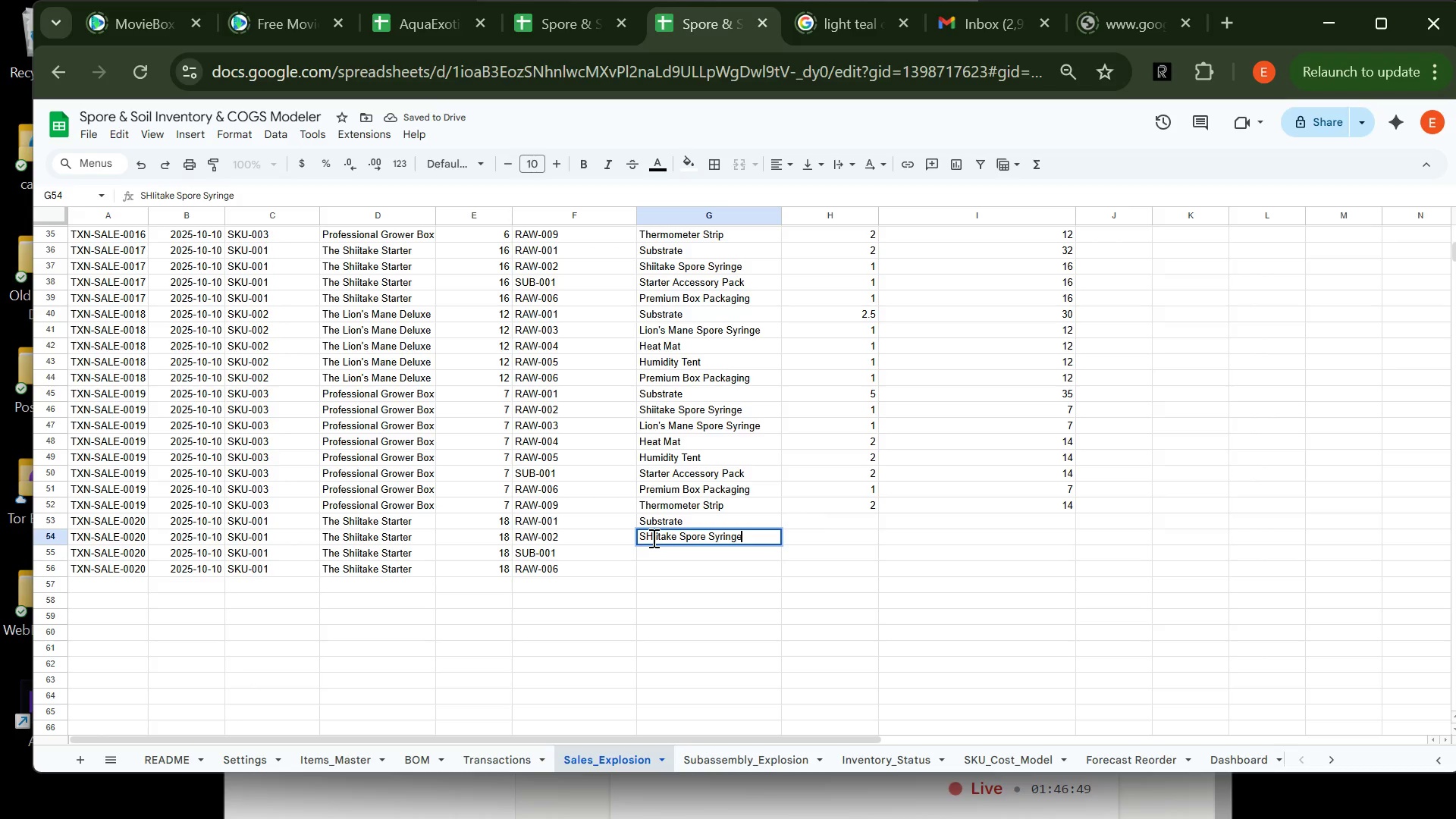 
left_click([652, 538])
 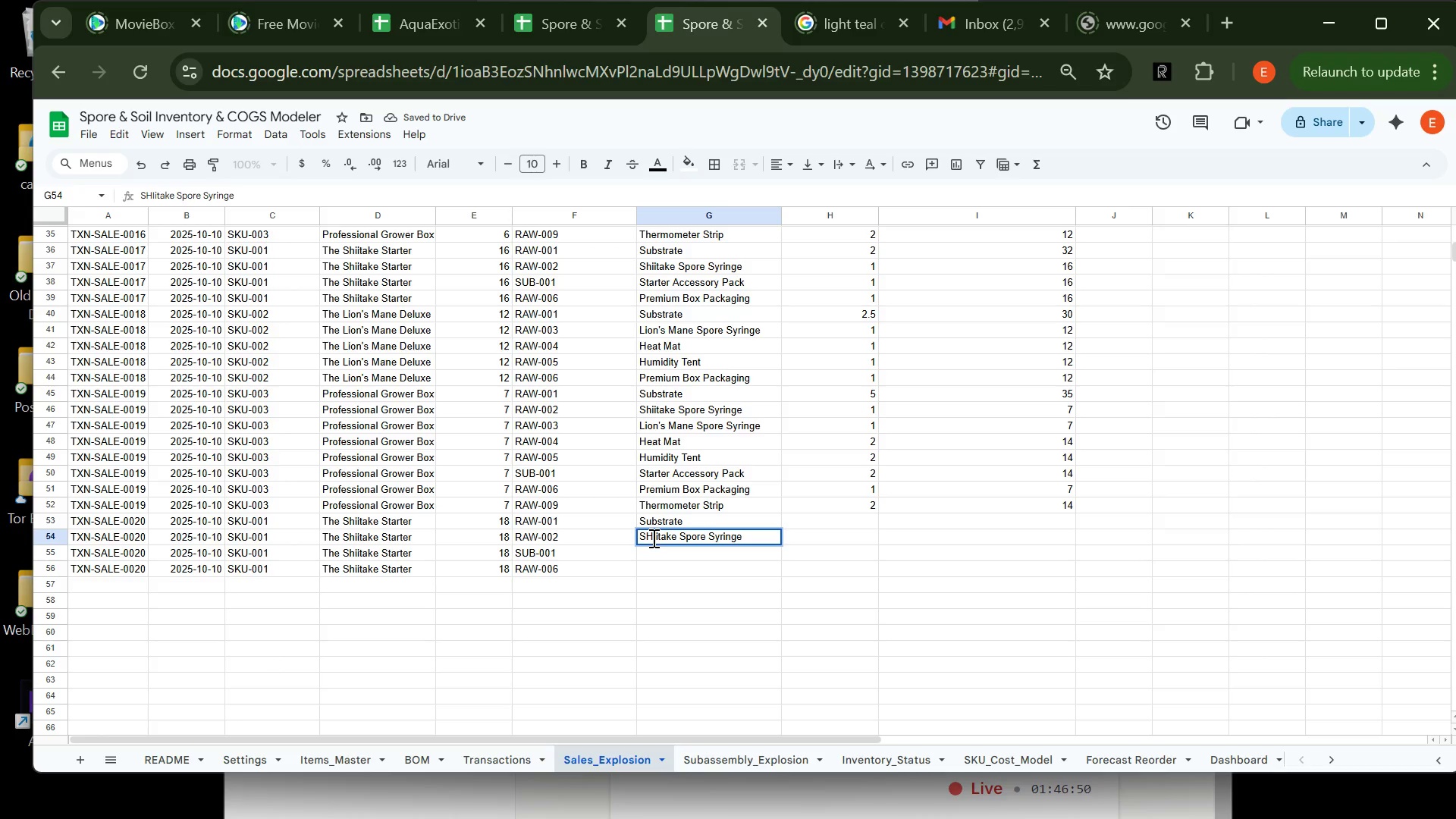 
key(Backspace)
 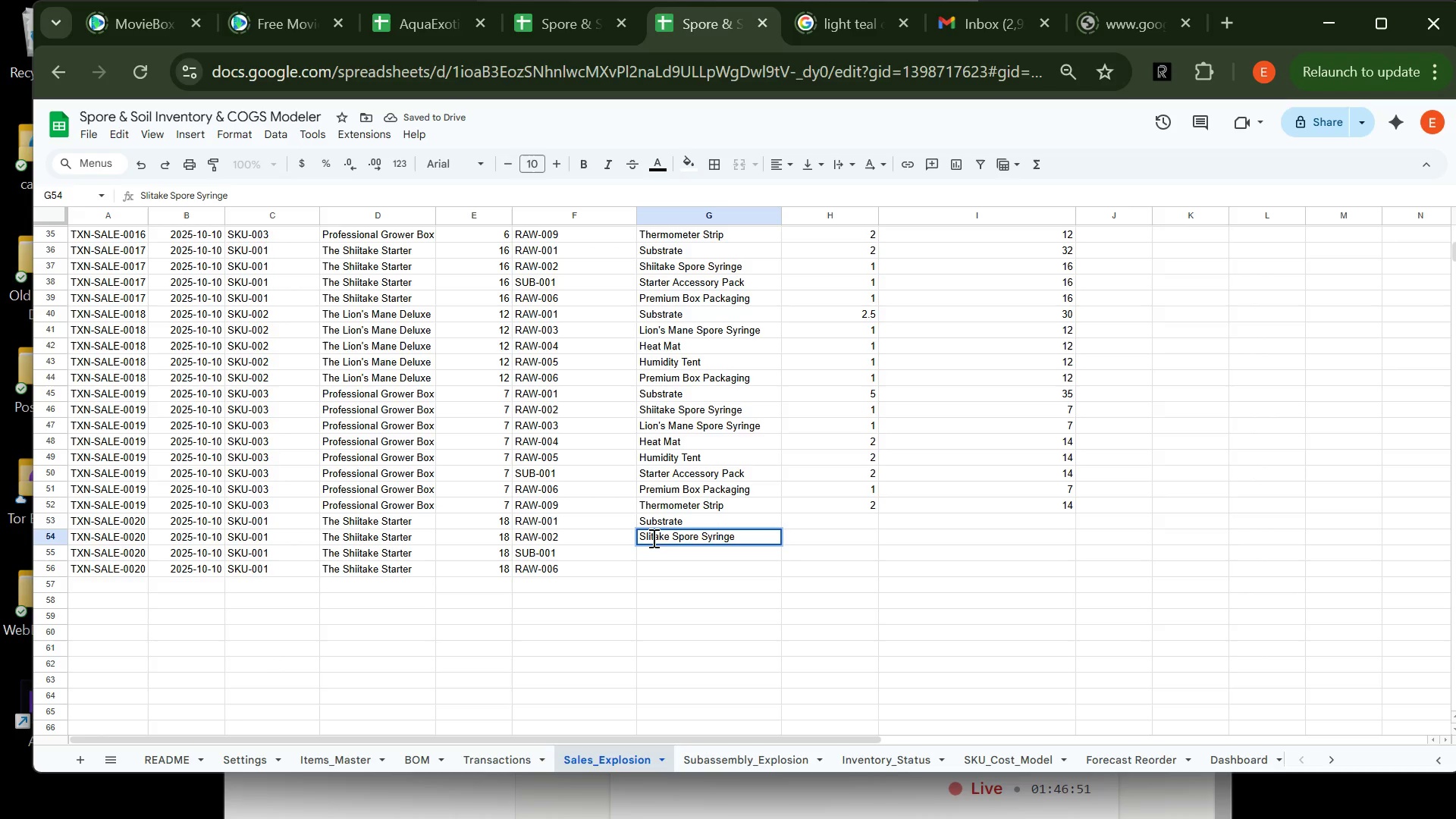 
key(Shift+H)
 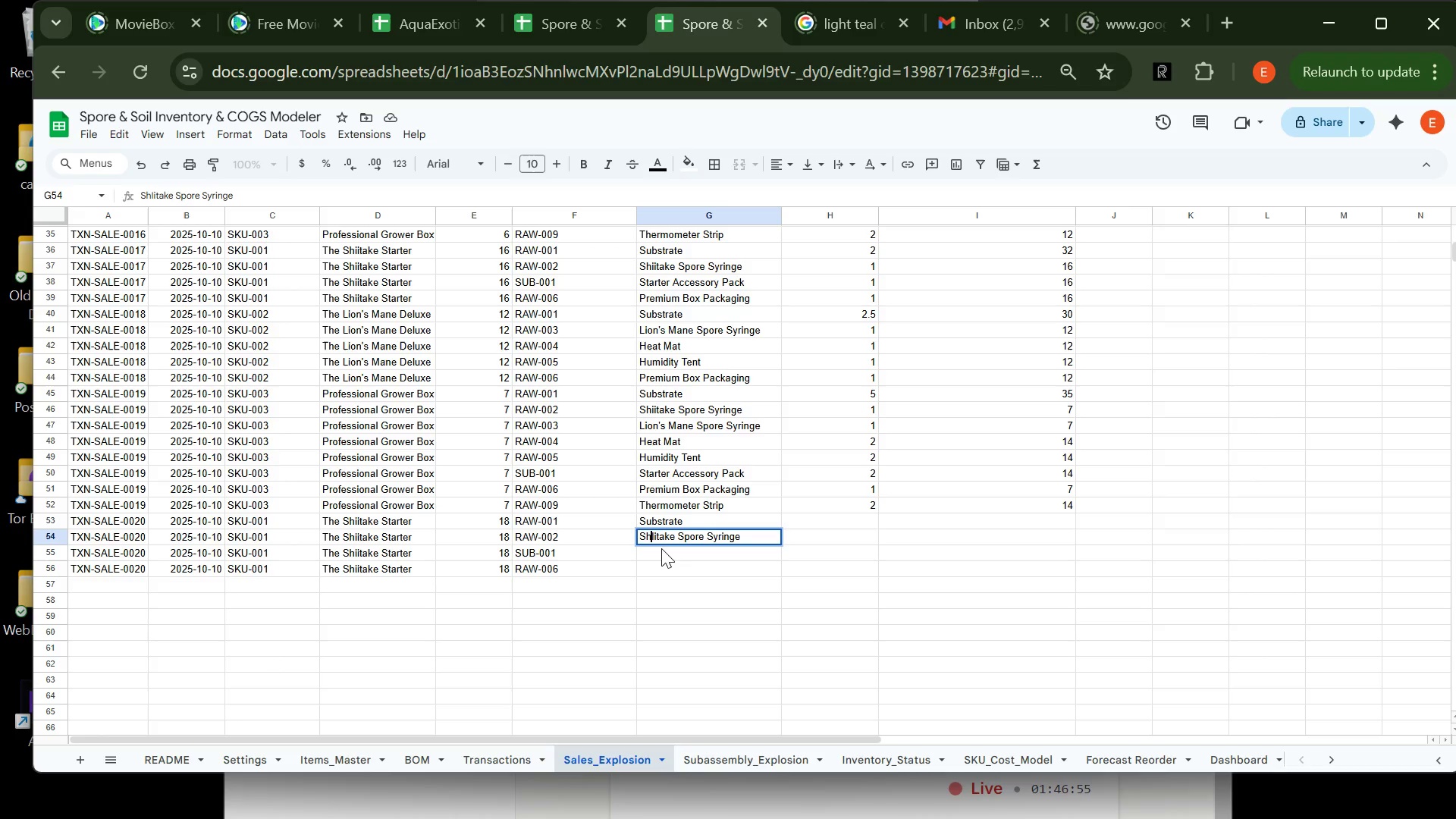 
key(S)
 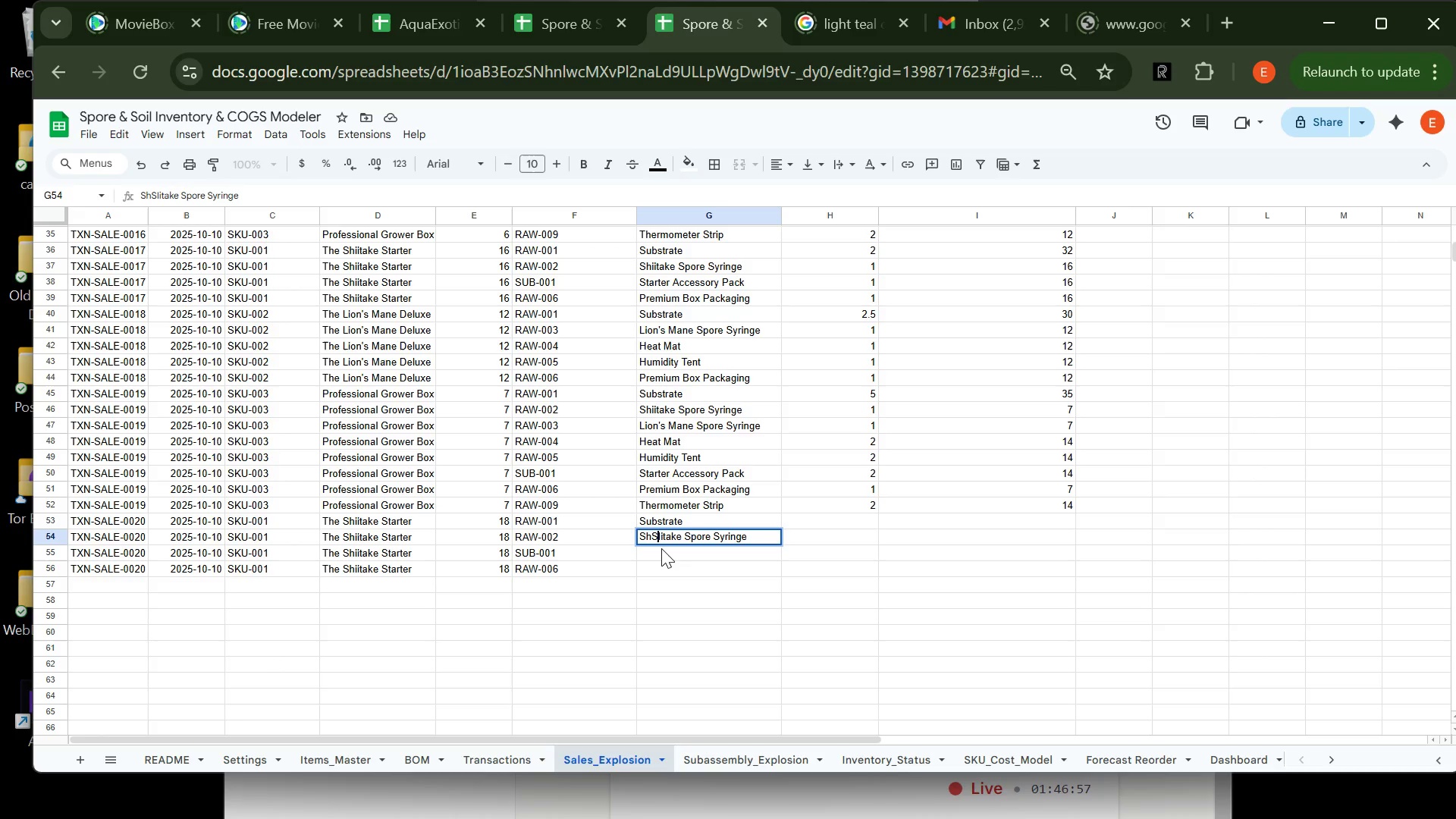 
key(Backspace)
 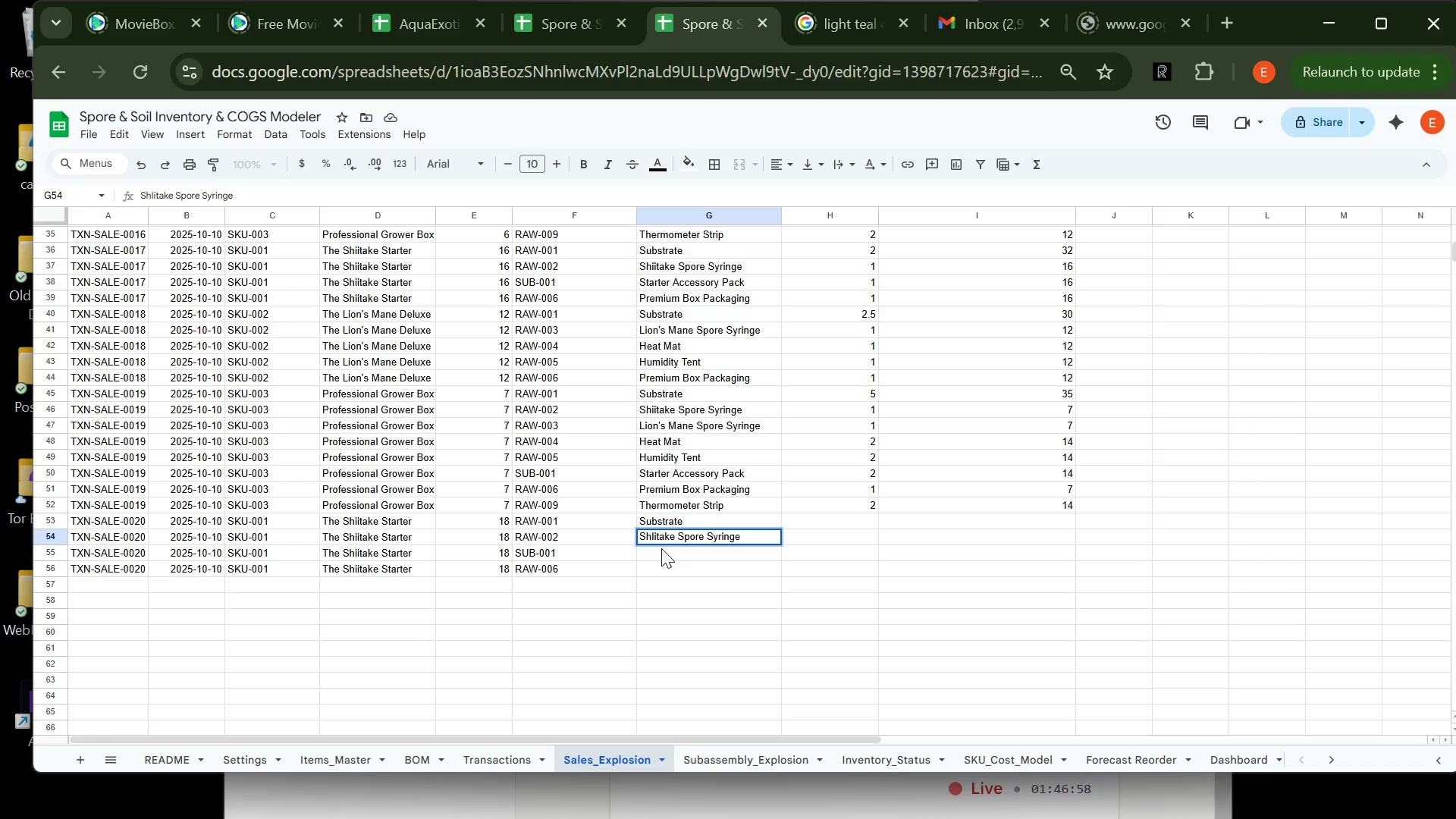 
key(Enter)
 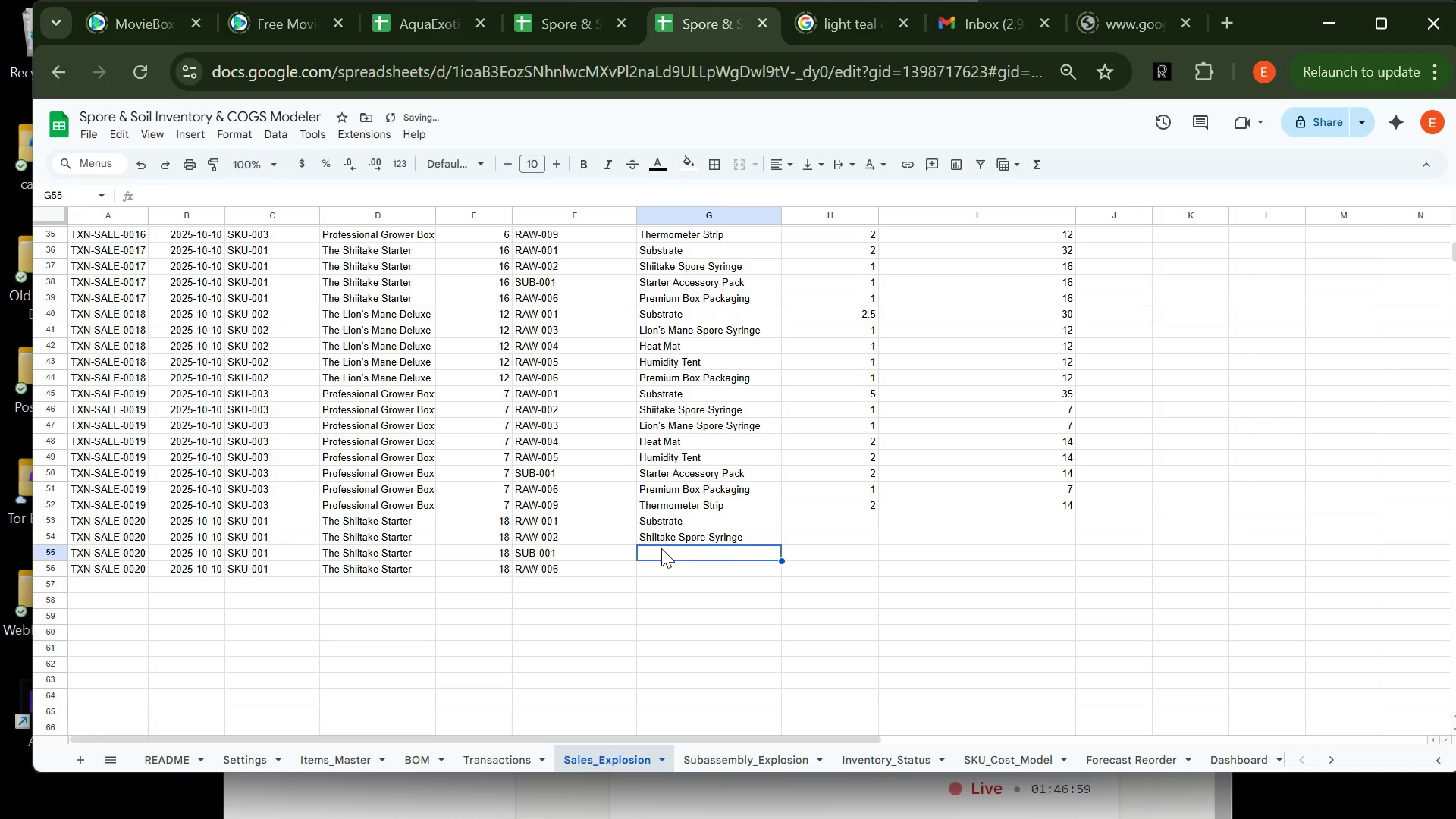 
type(st)
 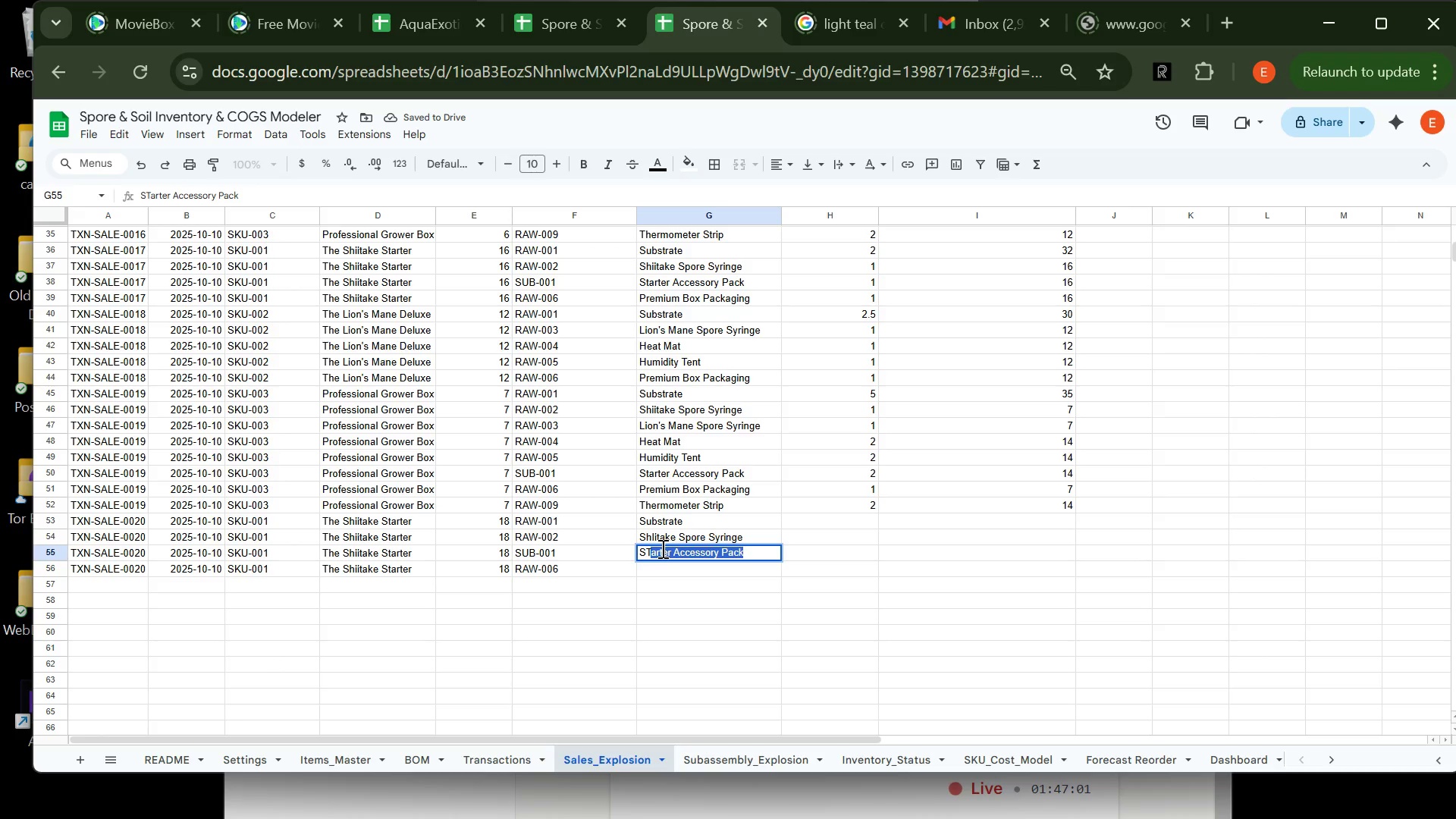 
key(Enter)
 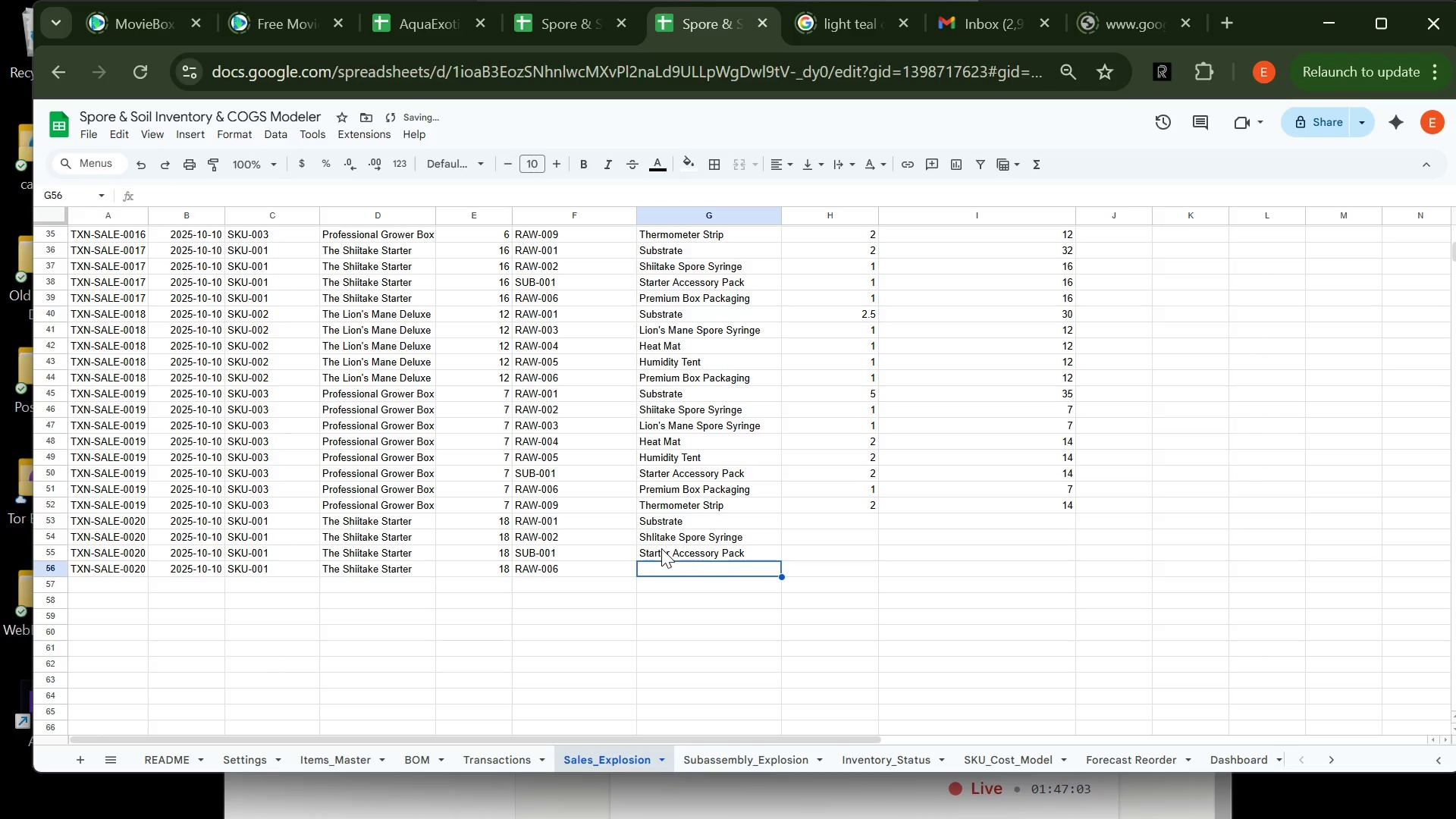 
key(P)
 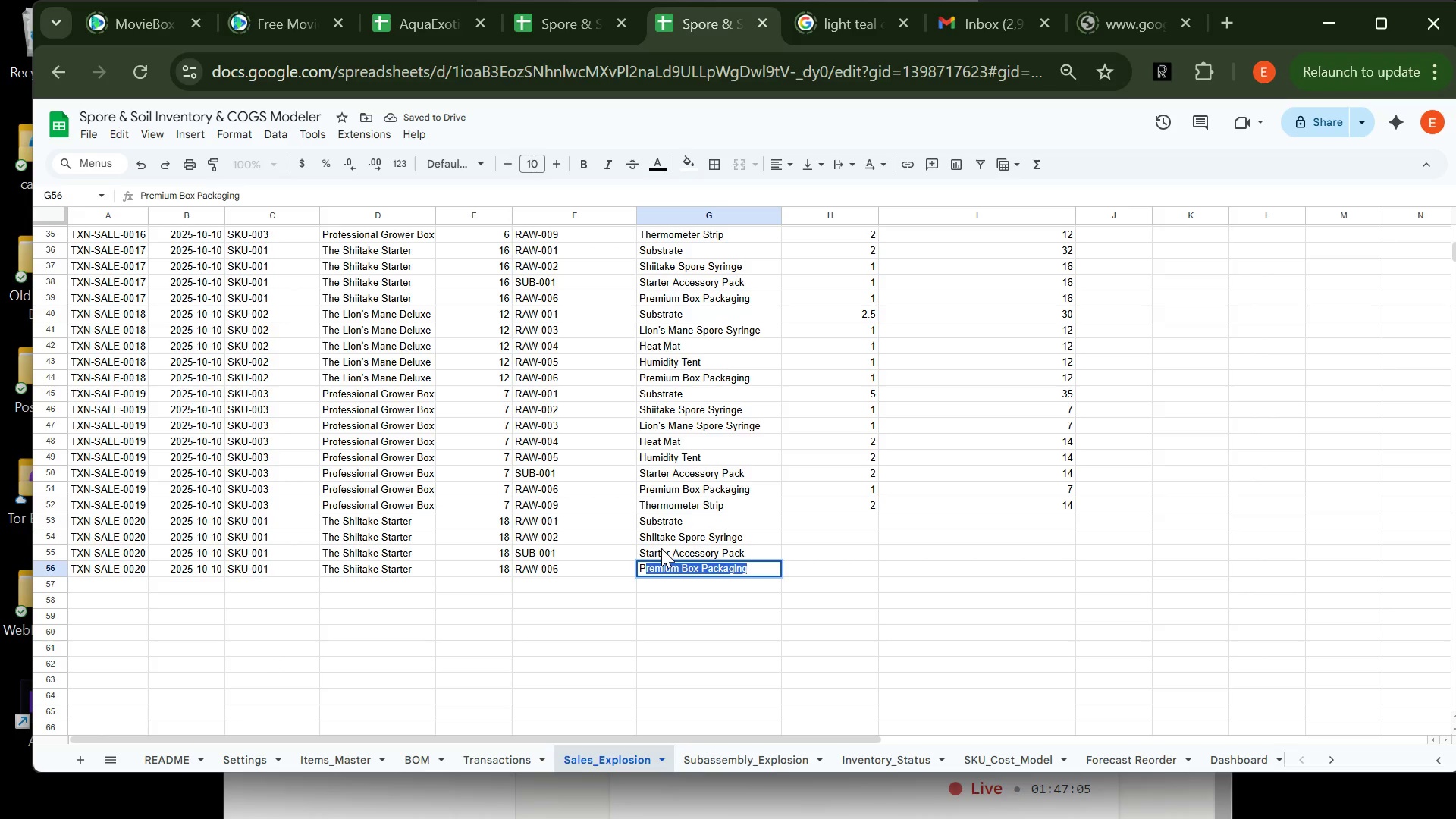 